 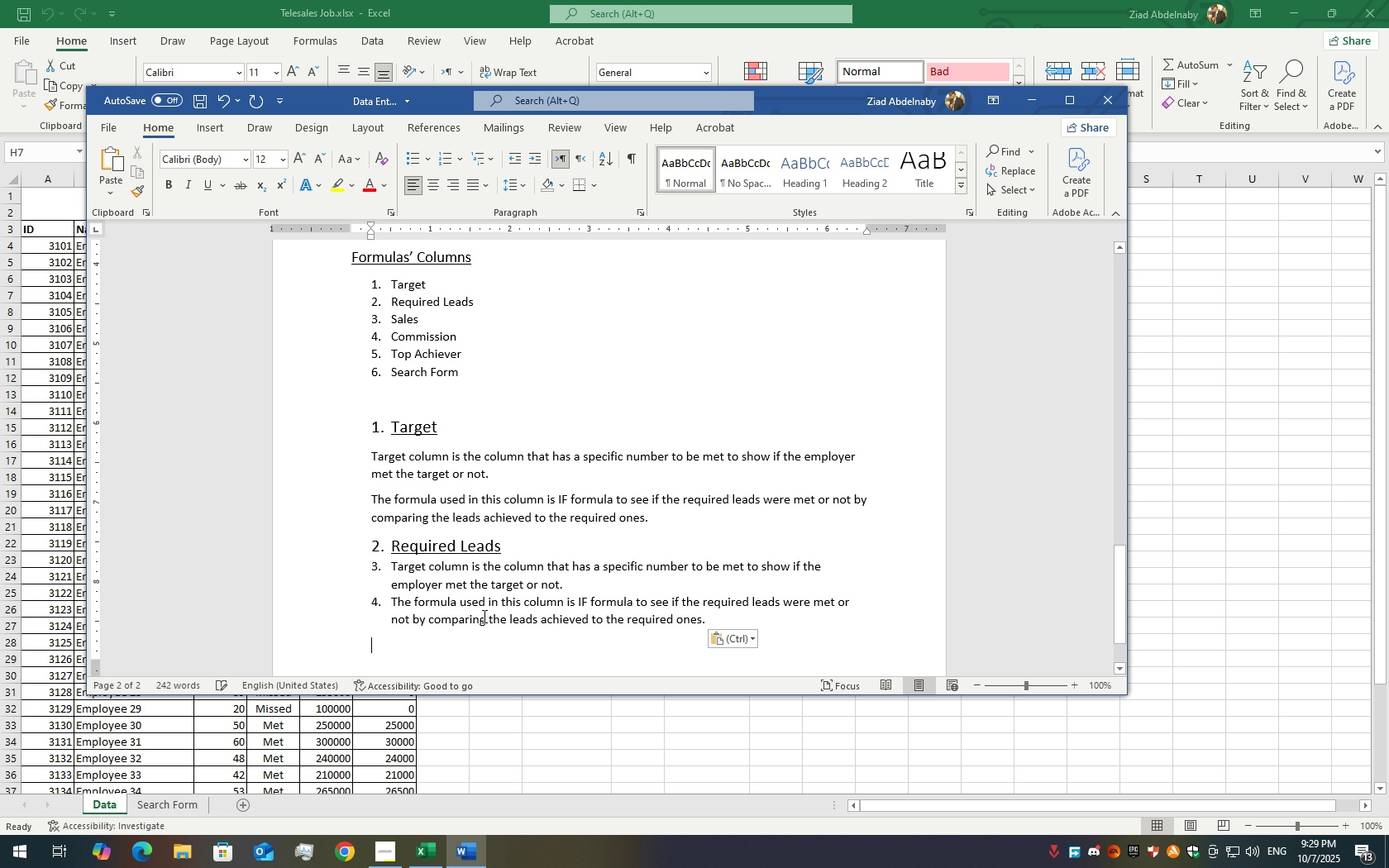 
left_click([380, 594])
 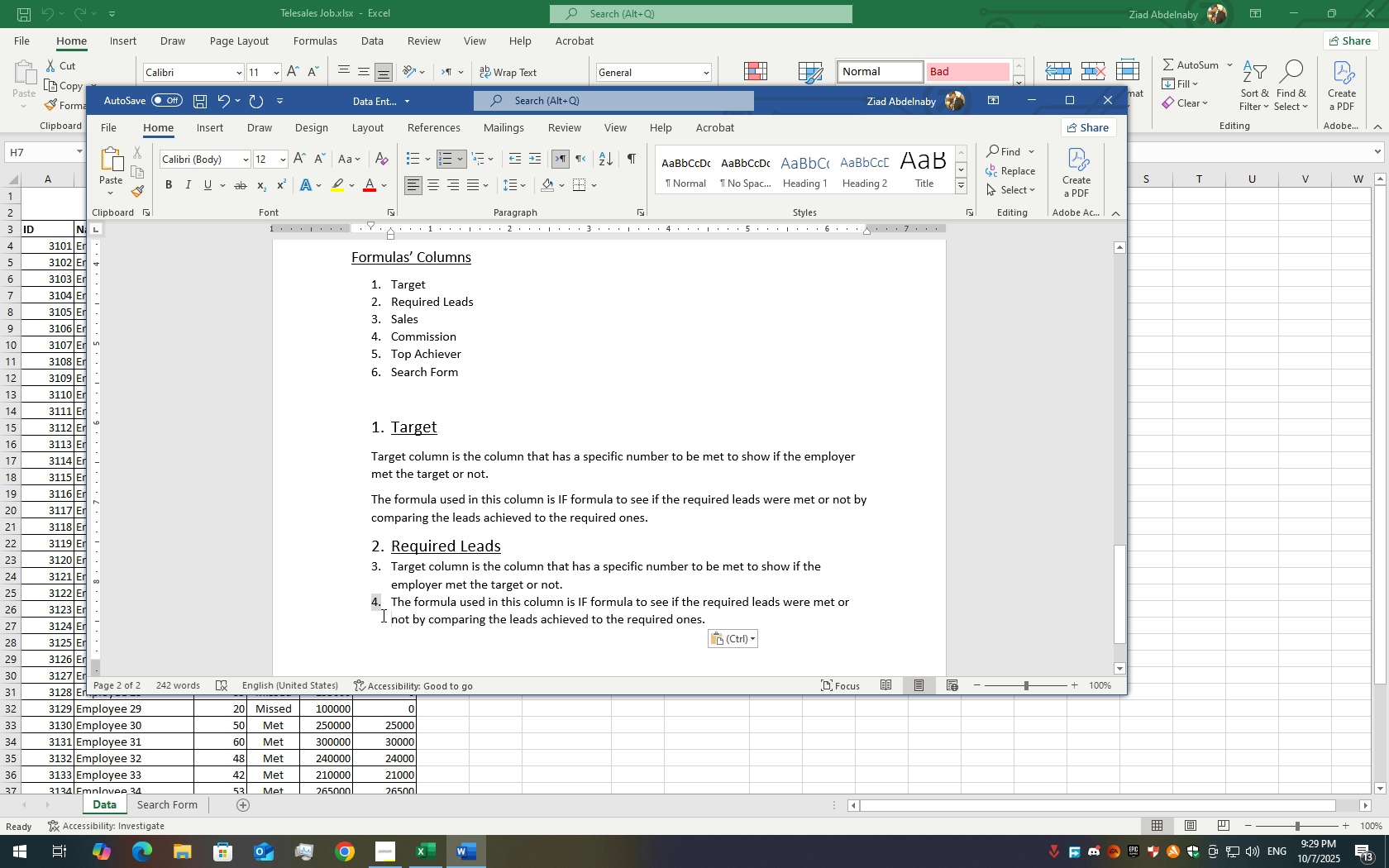 
left_click([382, 615])
 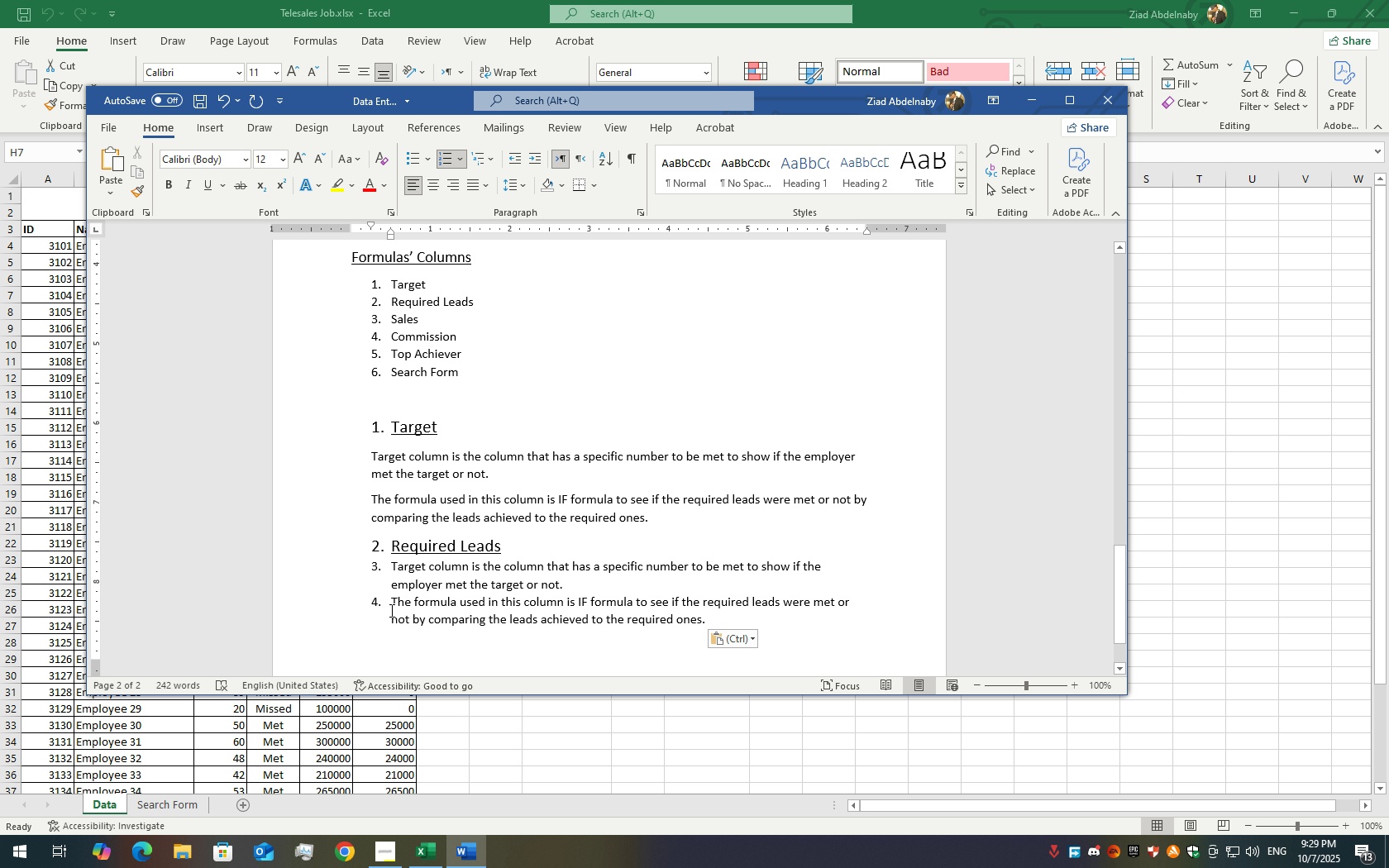 
left_click([389, 605])
 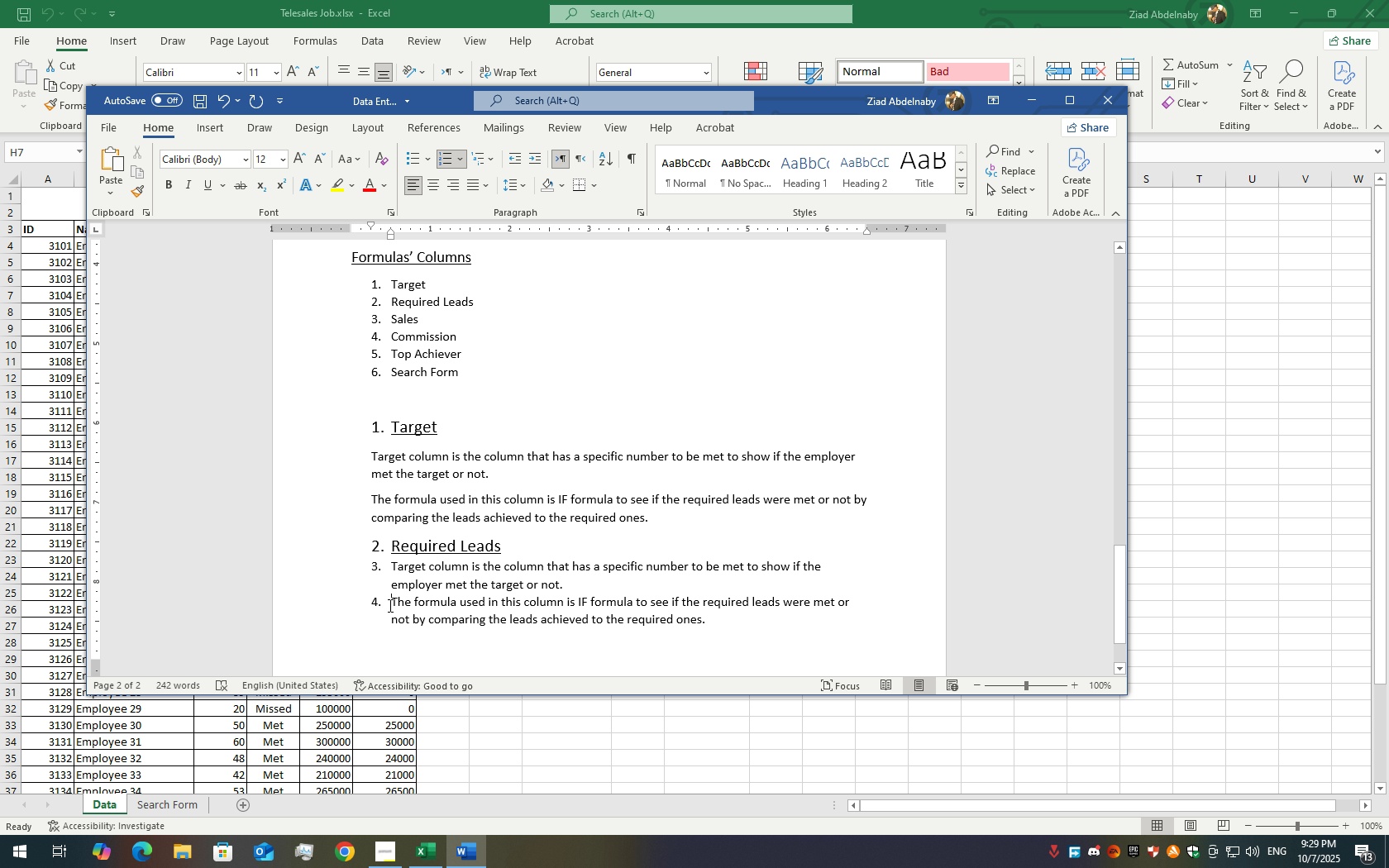 
key(Backspace)
 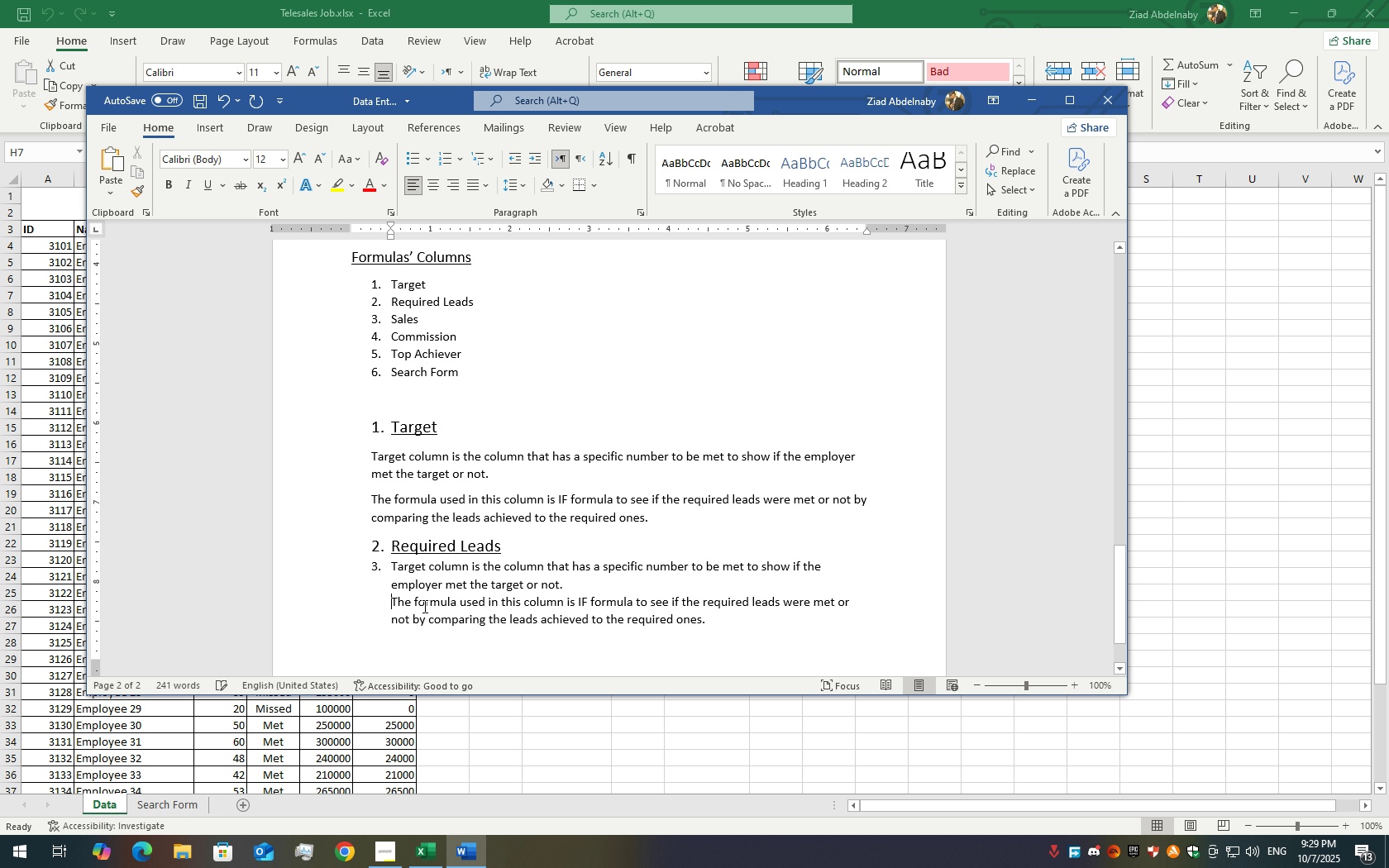 
key(Backspace)
 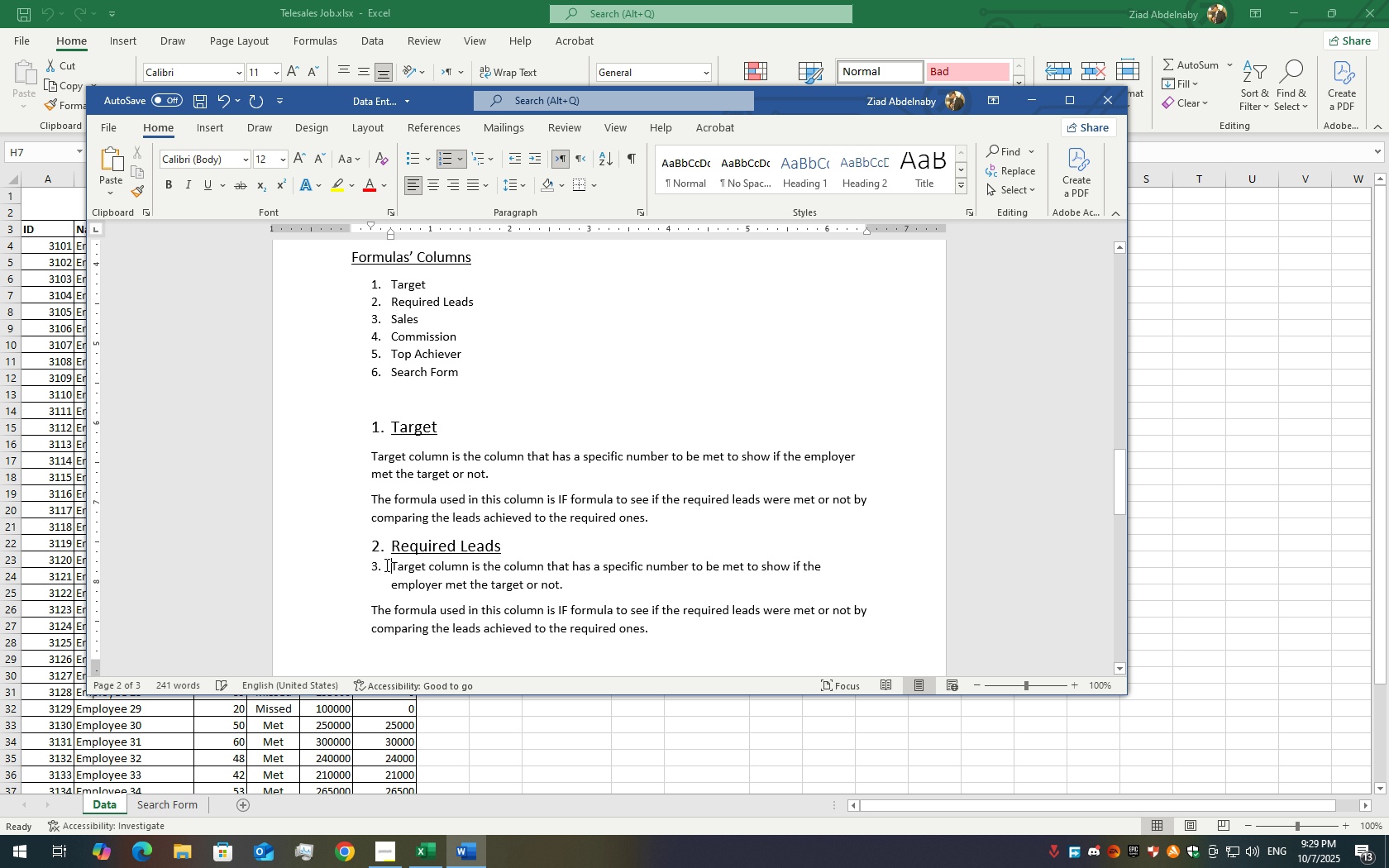 
key(Backspace)
 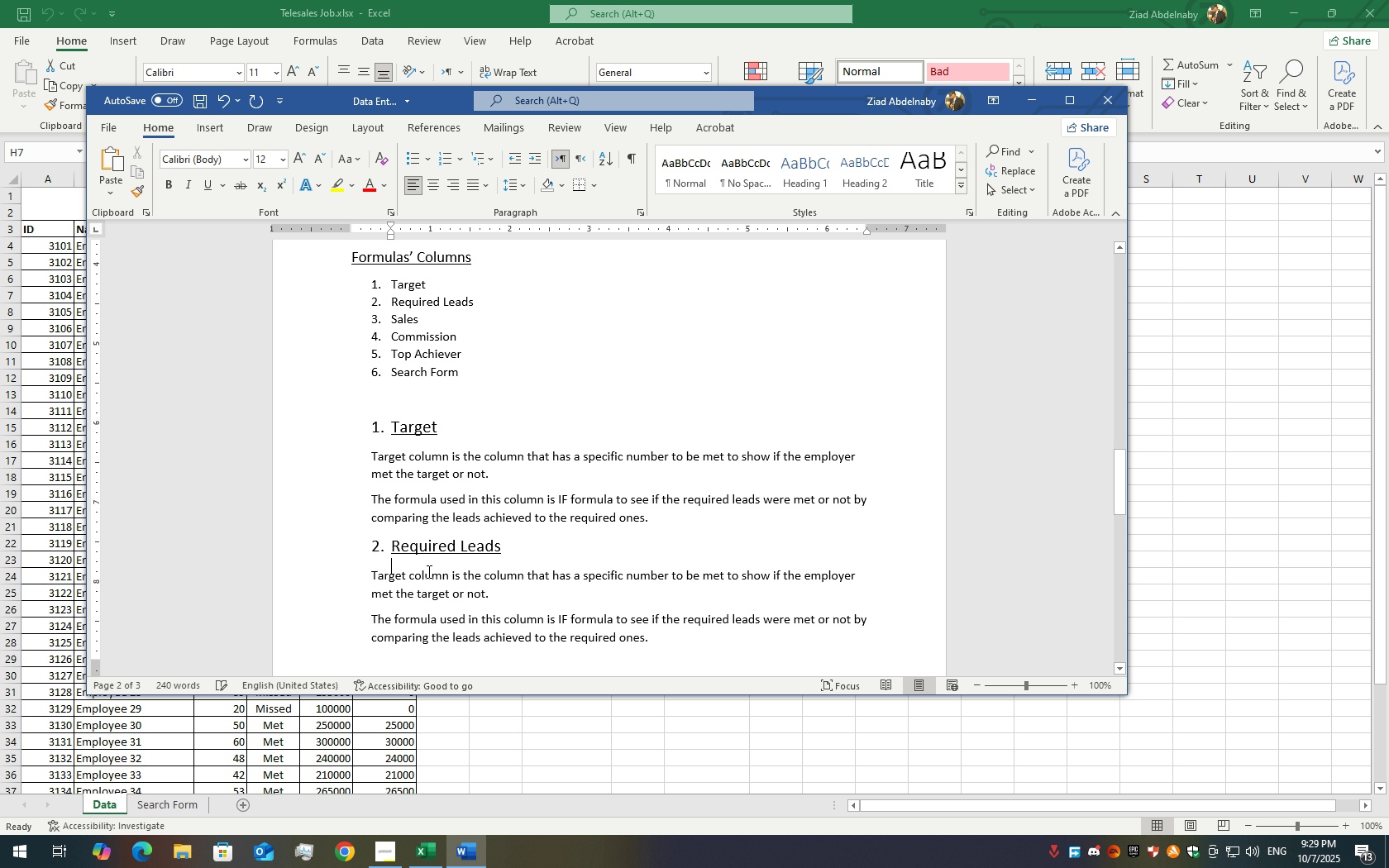 
key(Backspace)